 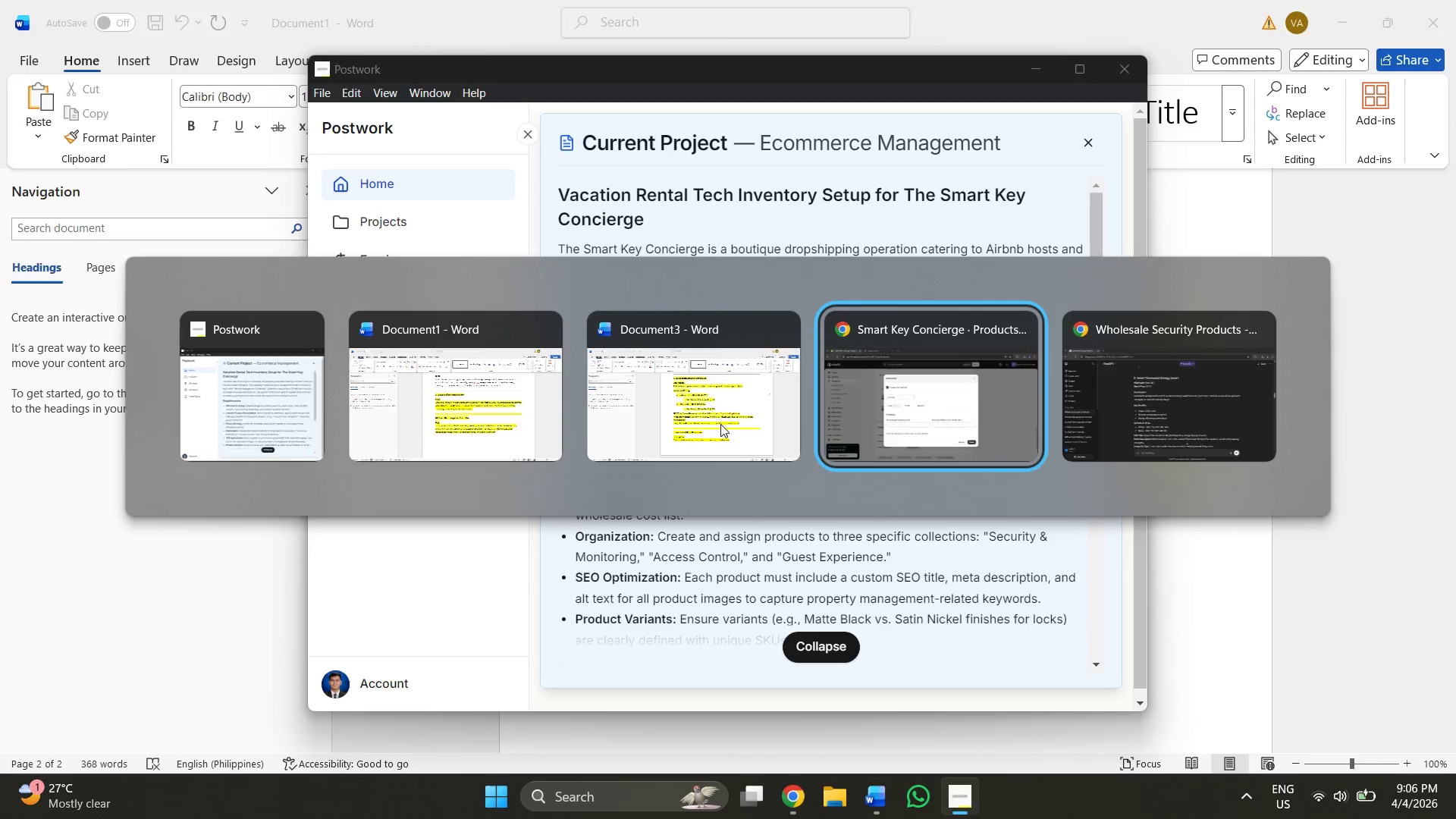 
key(Control+V)
 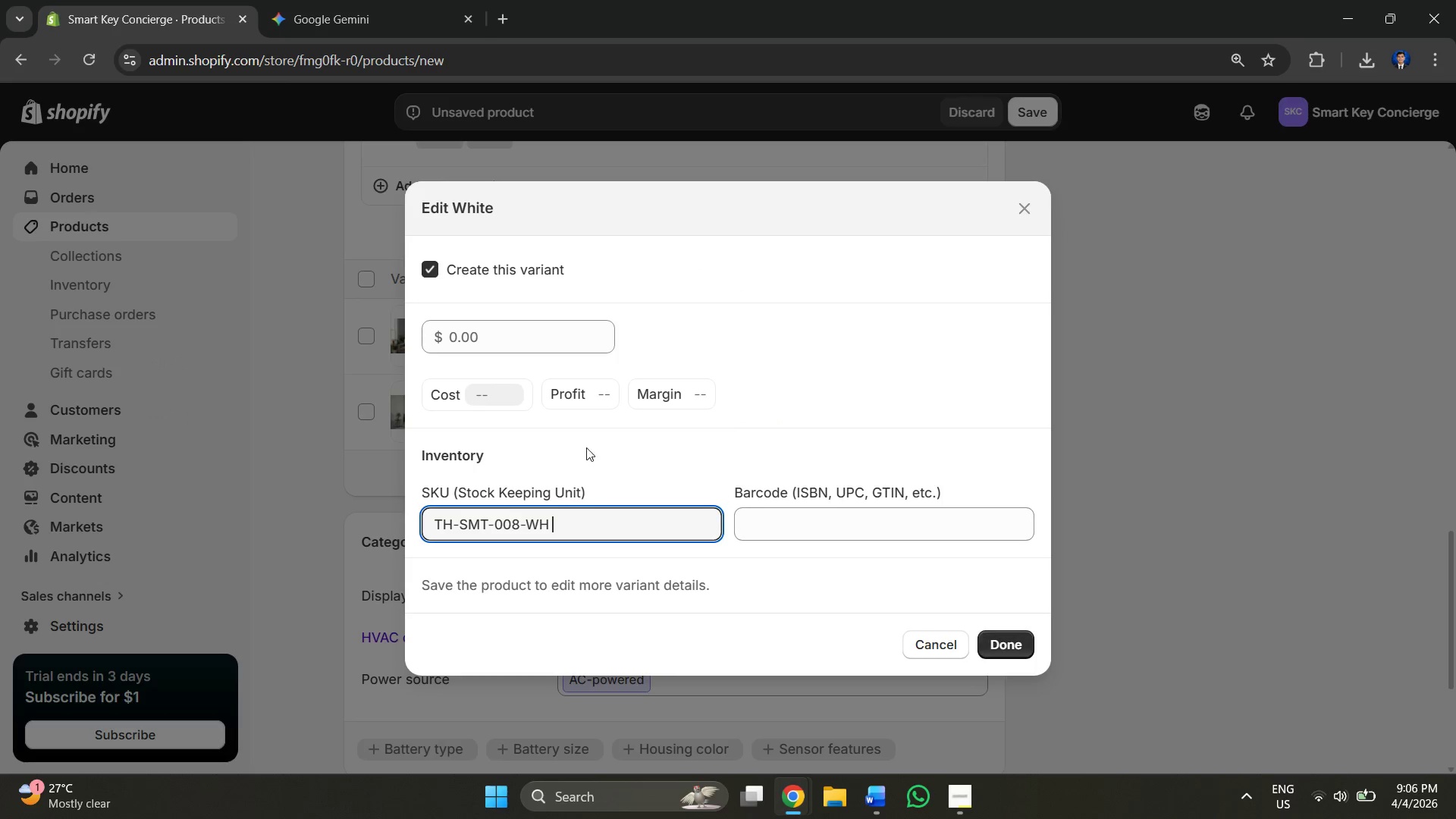 
left_click([515, 347])
 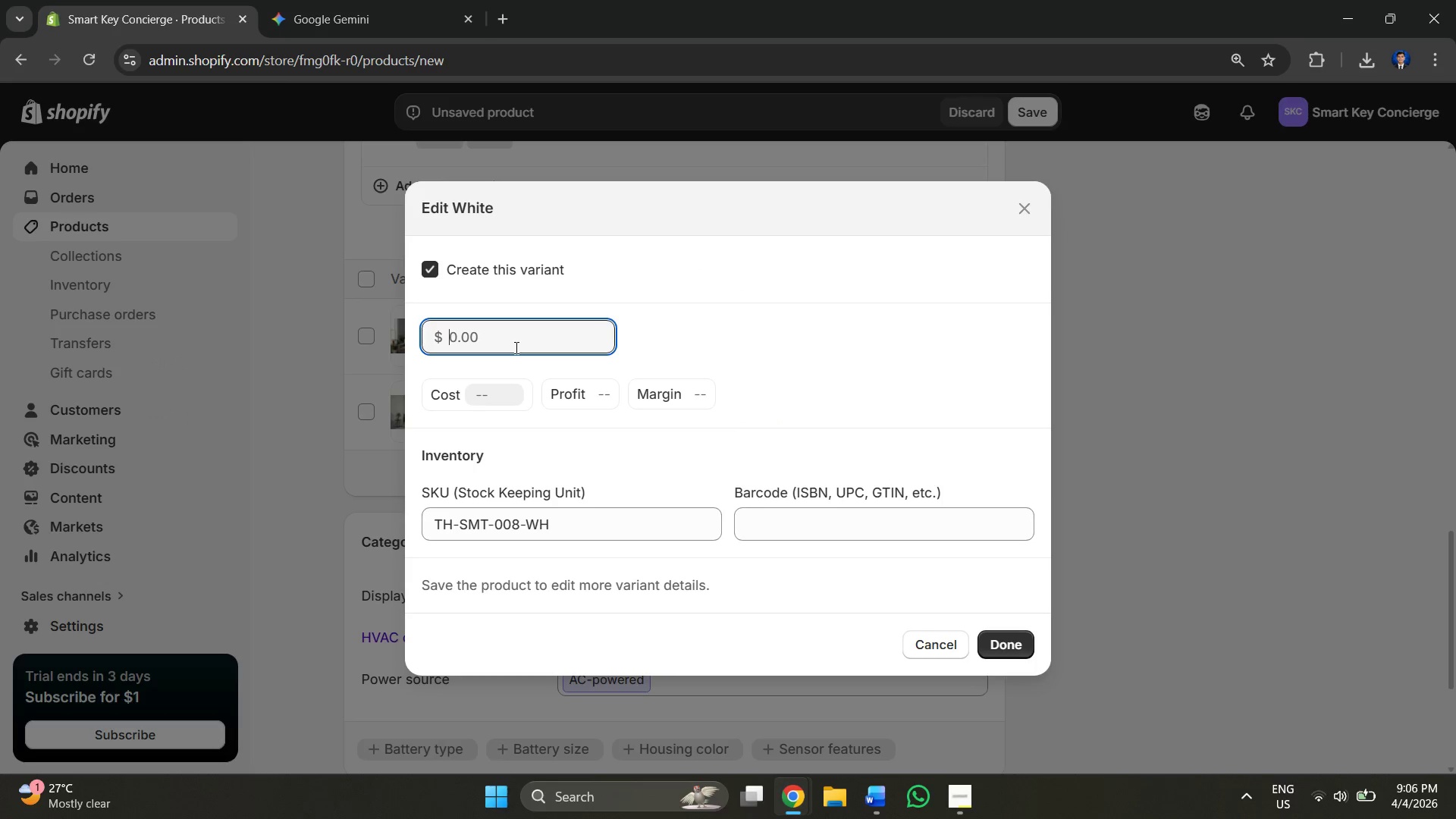 
key(Alt+AltLeft)
 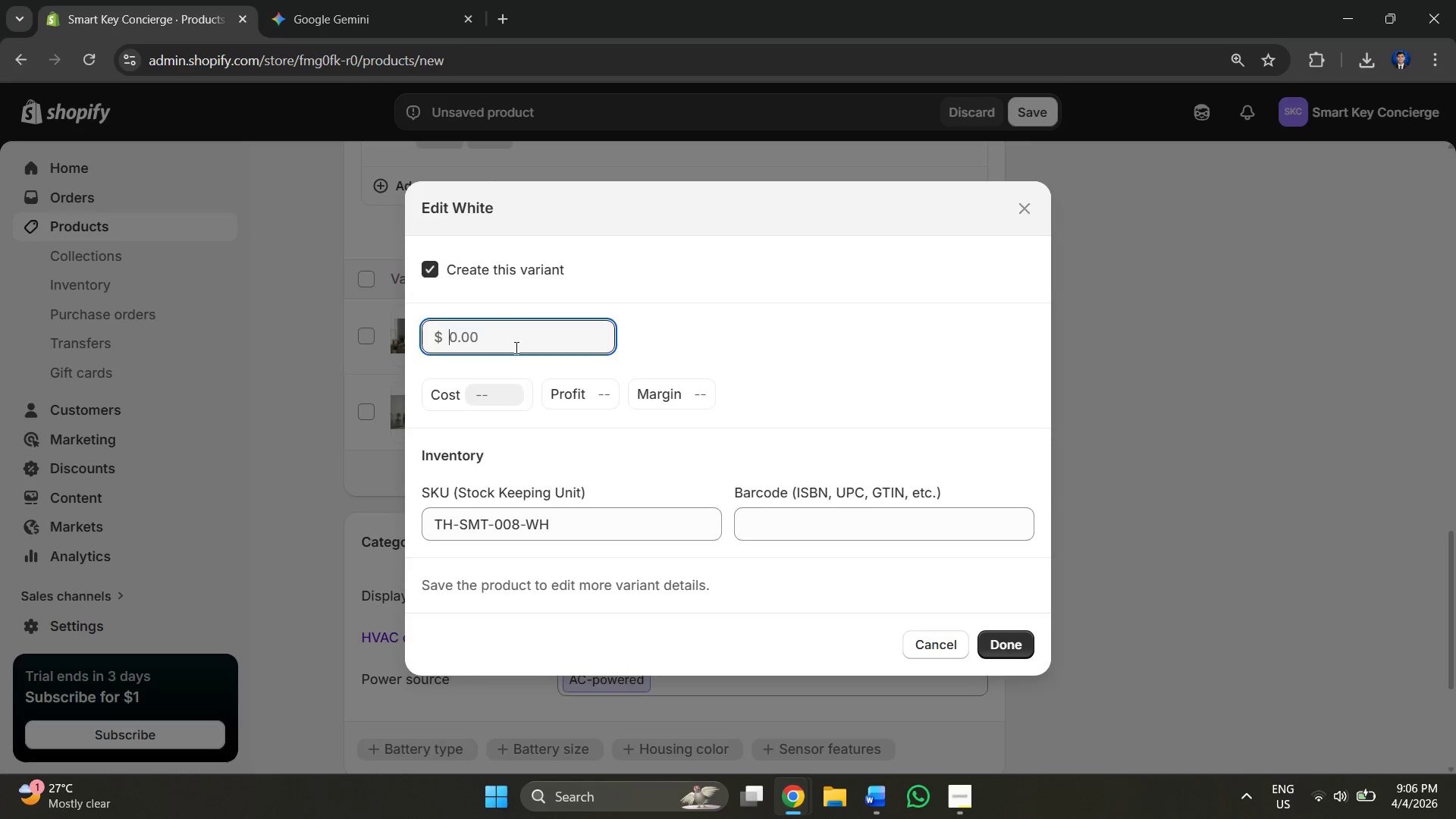 
key(Alt+Tab)